 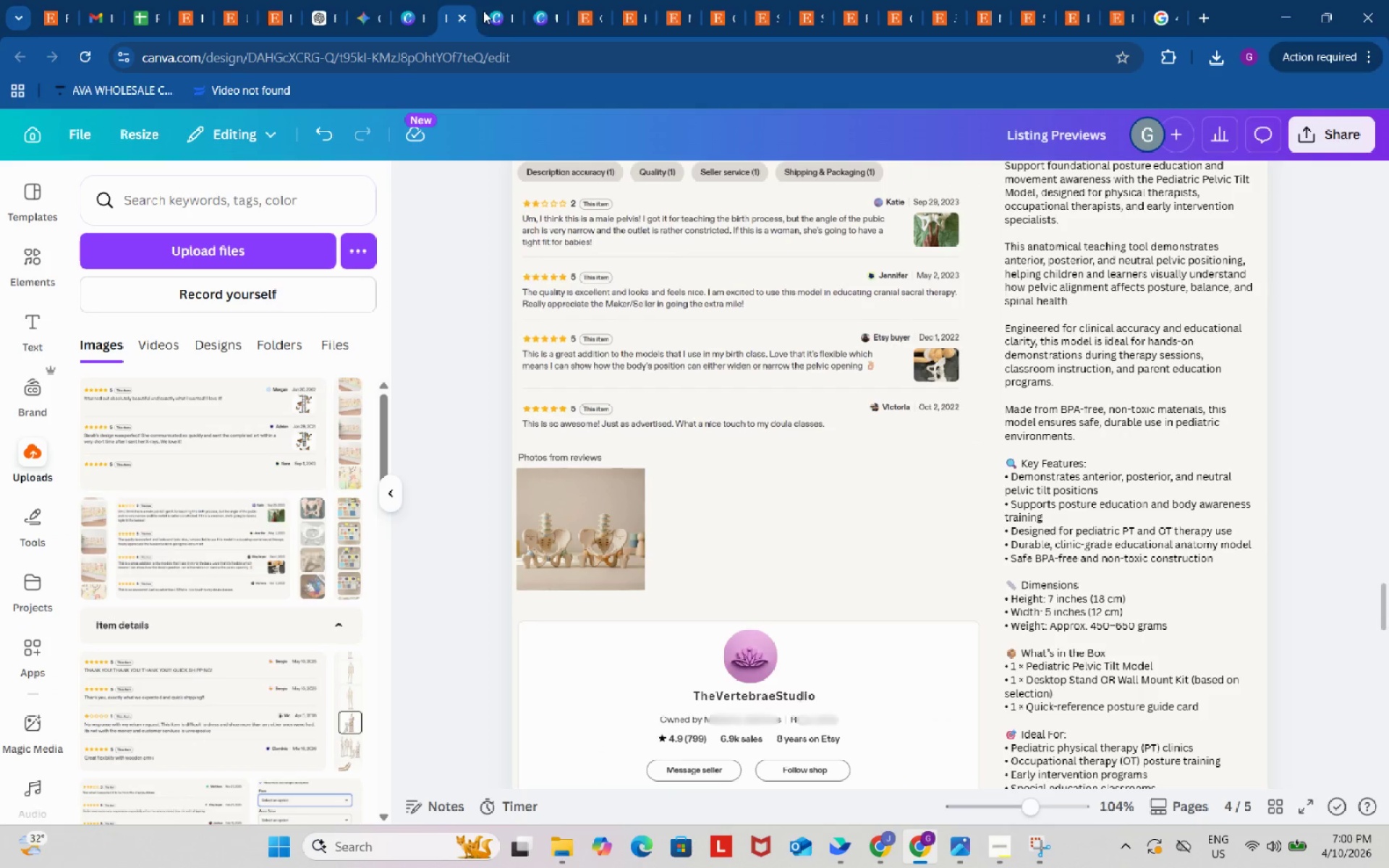 
left_click([1315, 425])
 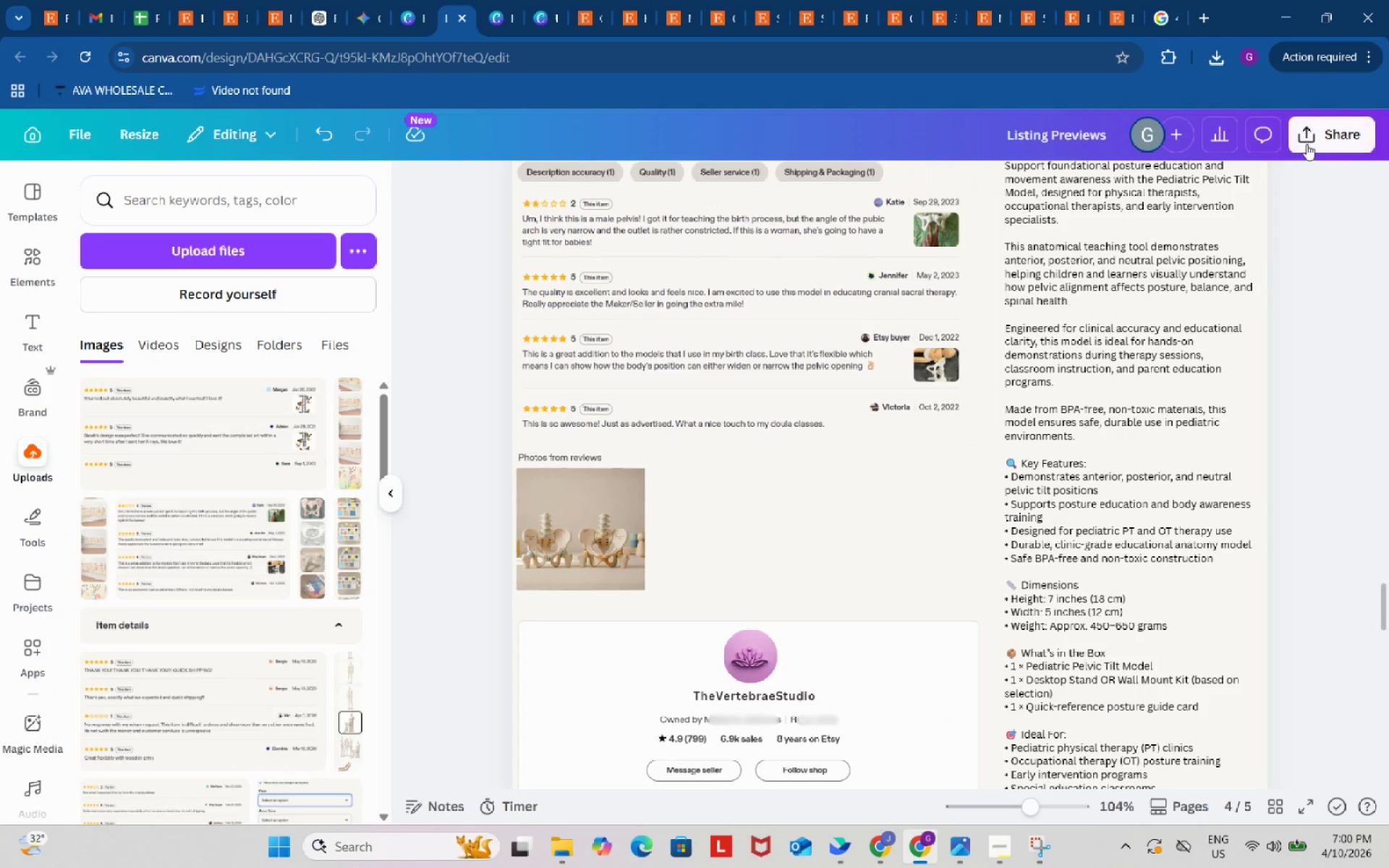 
left_click([1307, 143])
 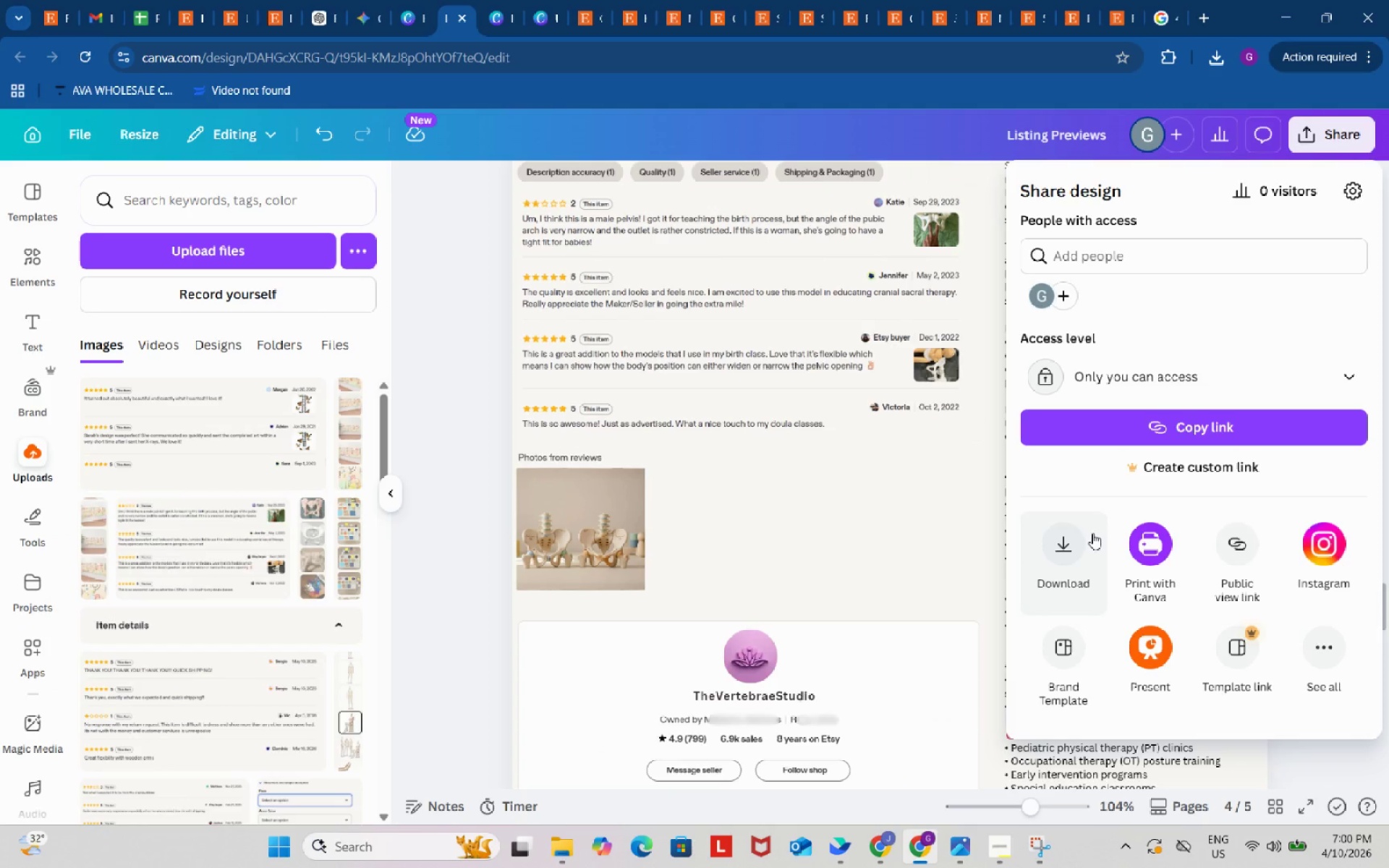 
left_click([1073, 537])
 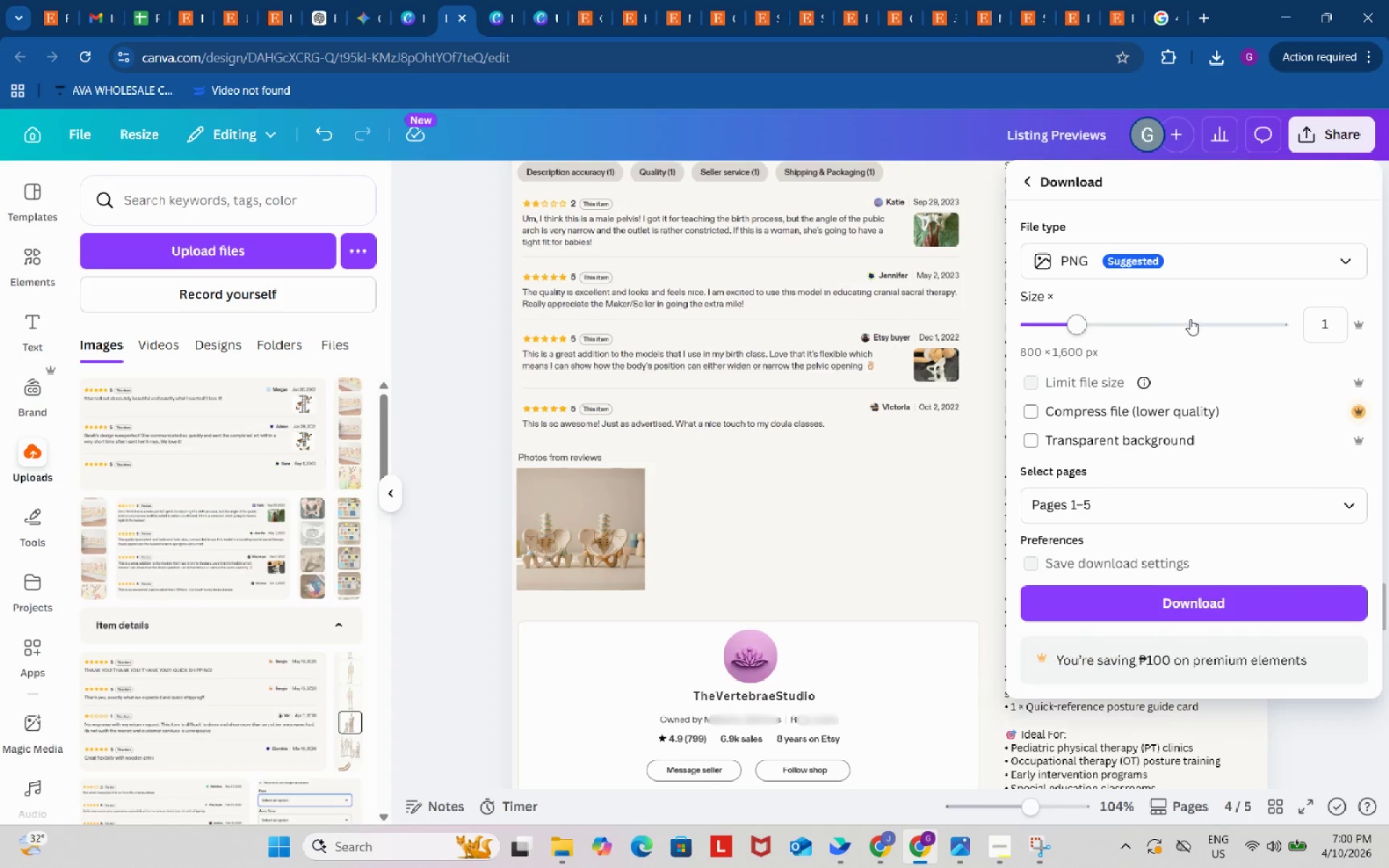 
left_click([1233, 259])
 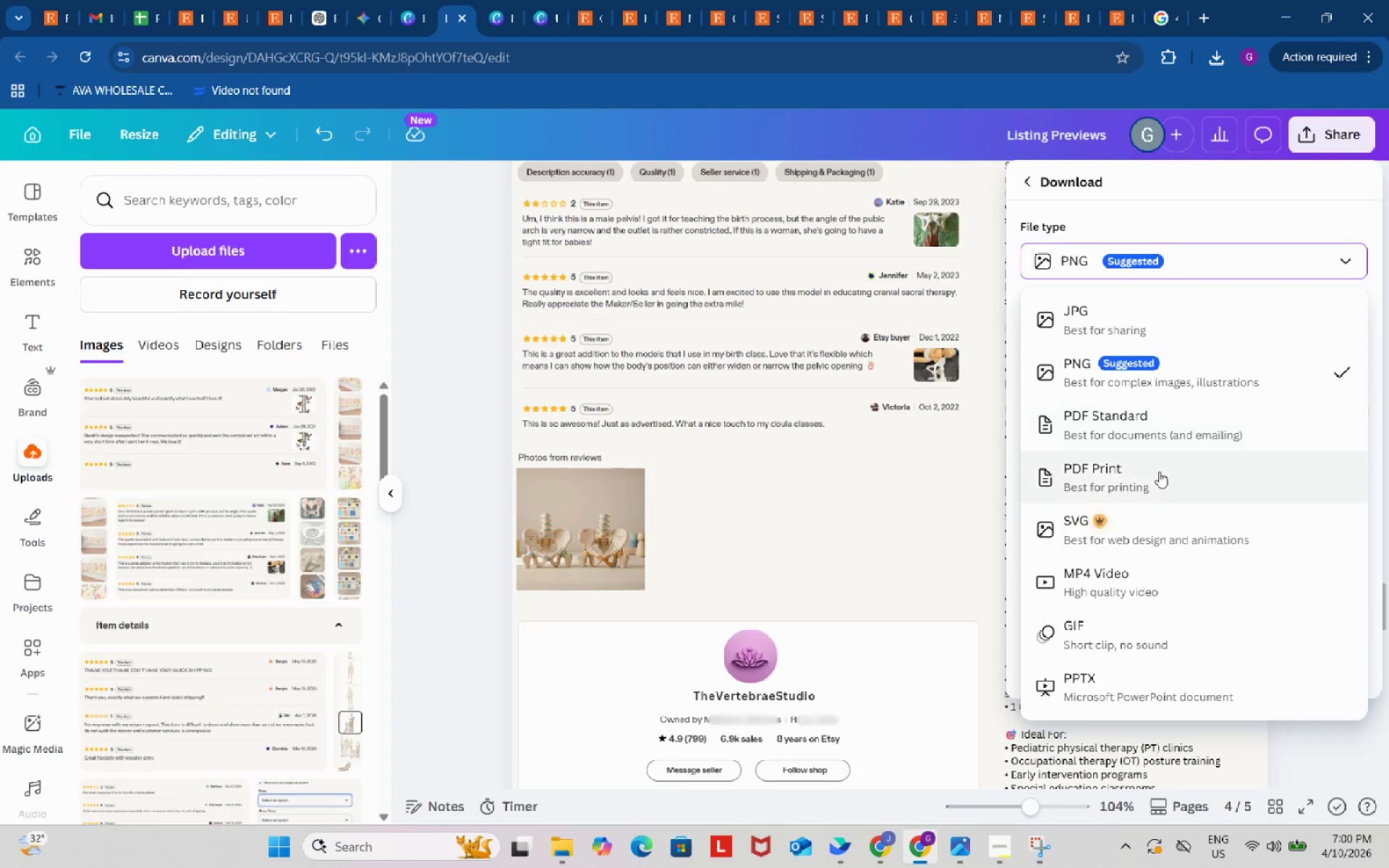 
left_click([1160, 472])
 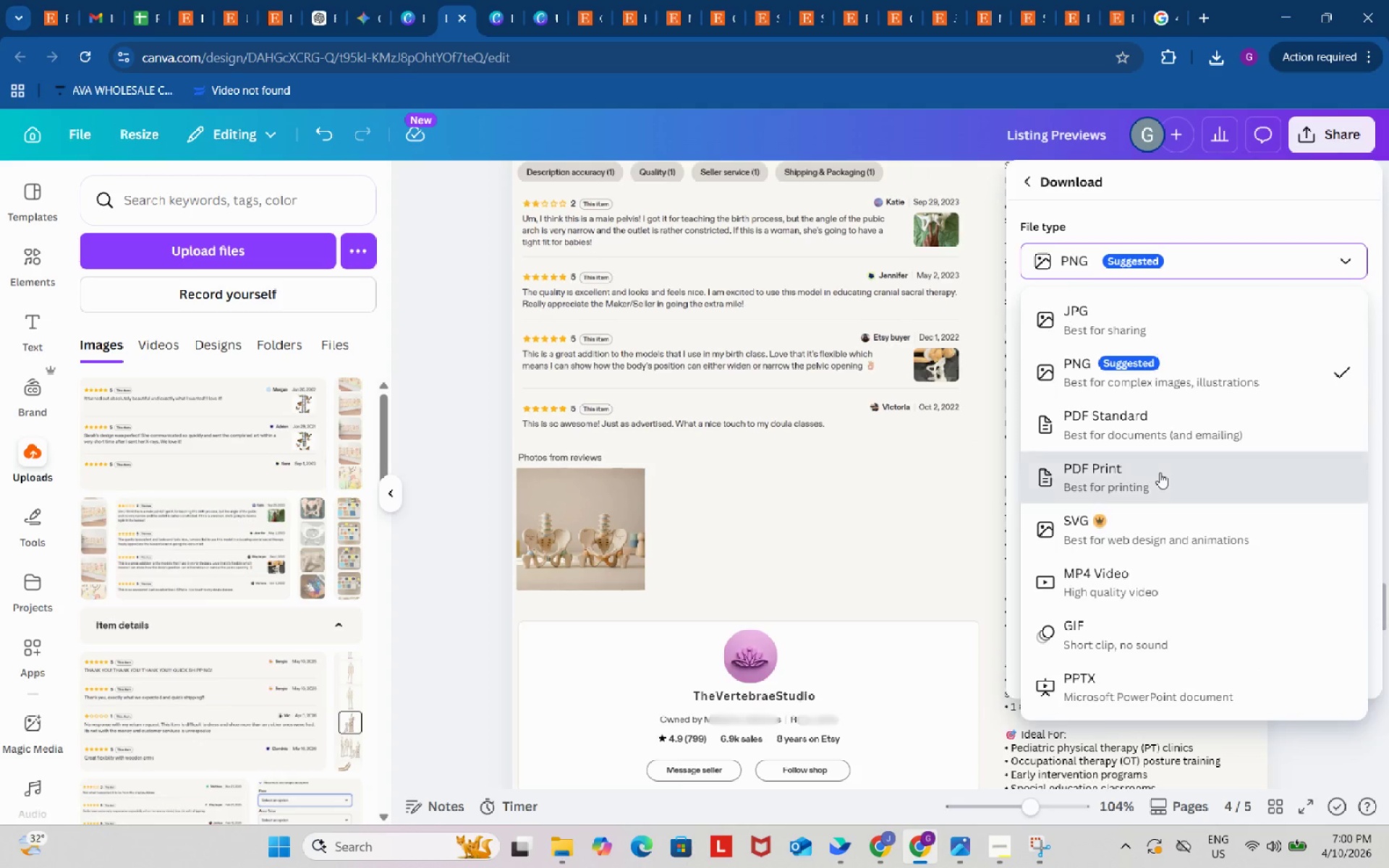 
mouse_move([1160, 485])
 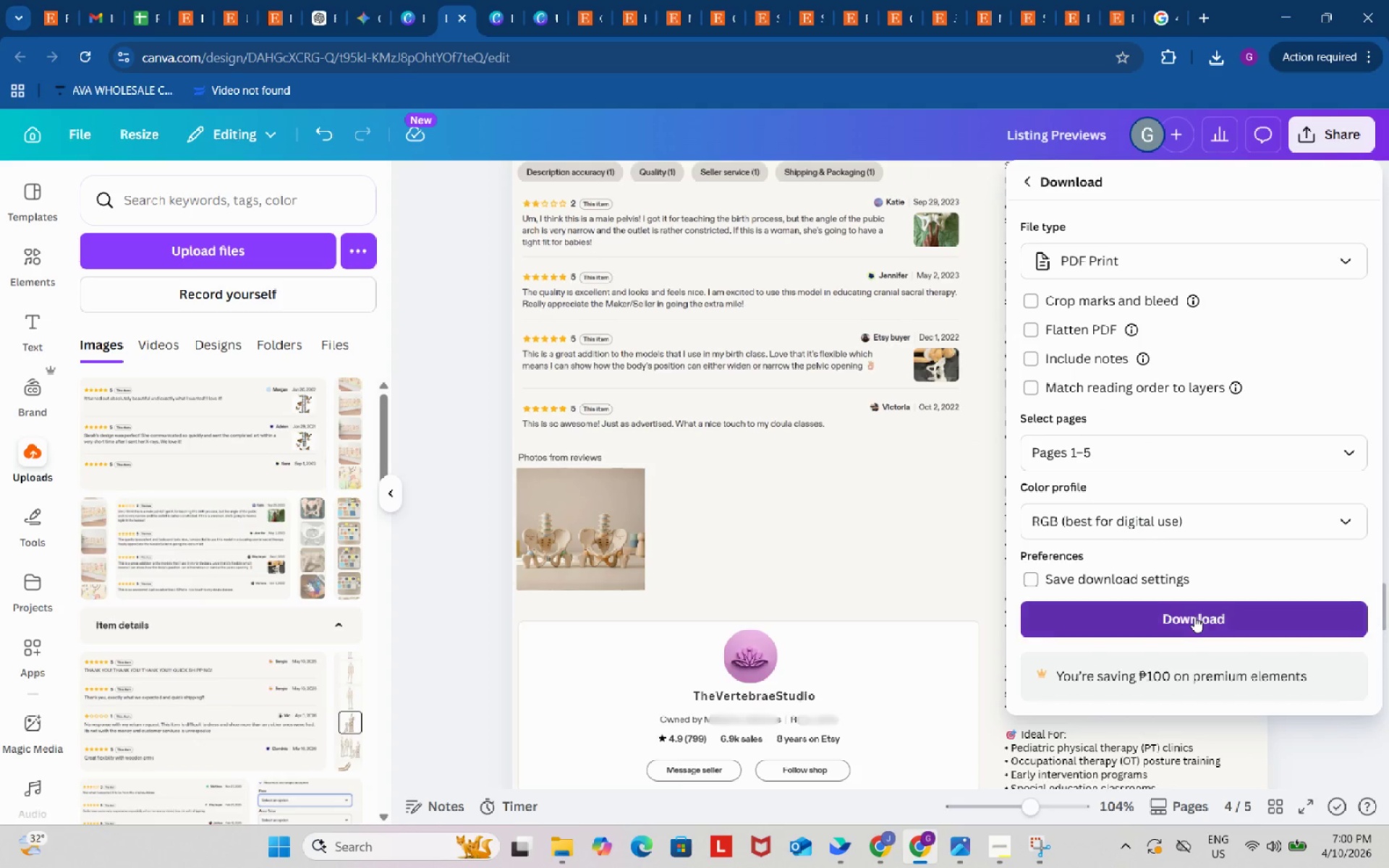 
left_click([1194, 616])
 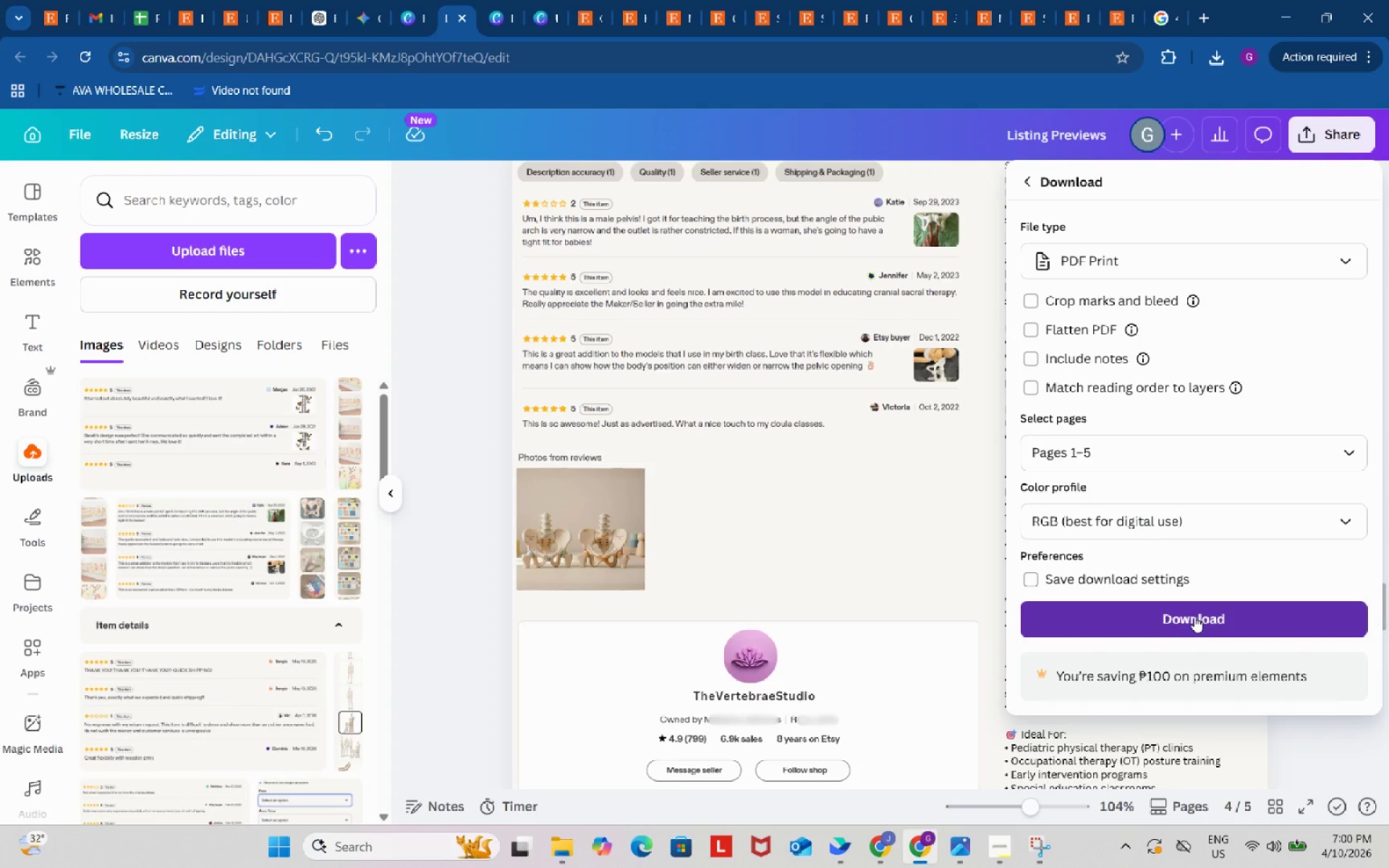 
mouse_move([1210, 623])
 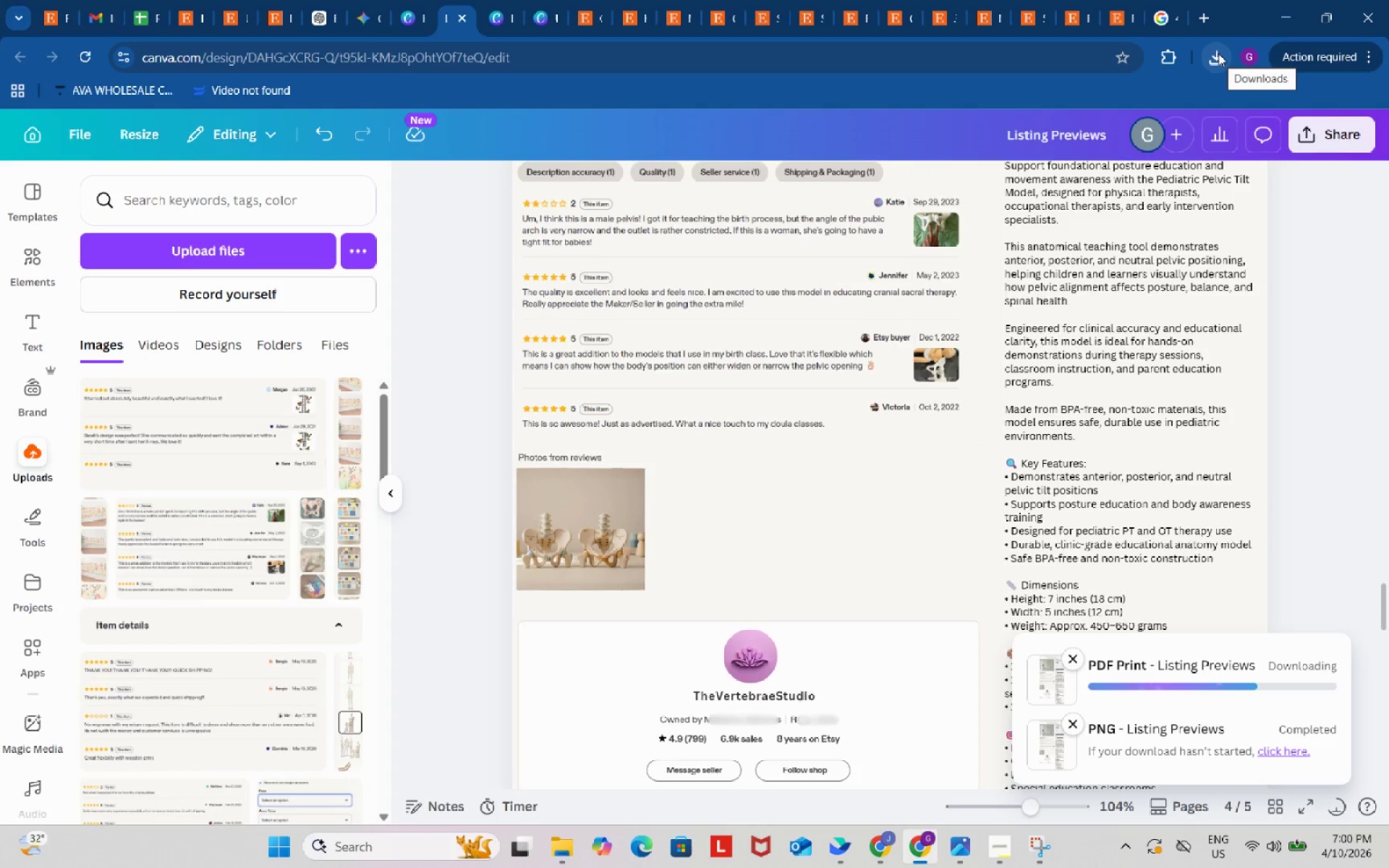 
wait(10.21)
 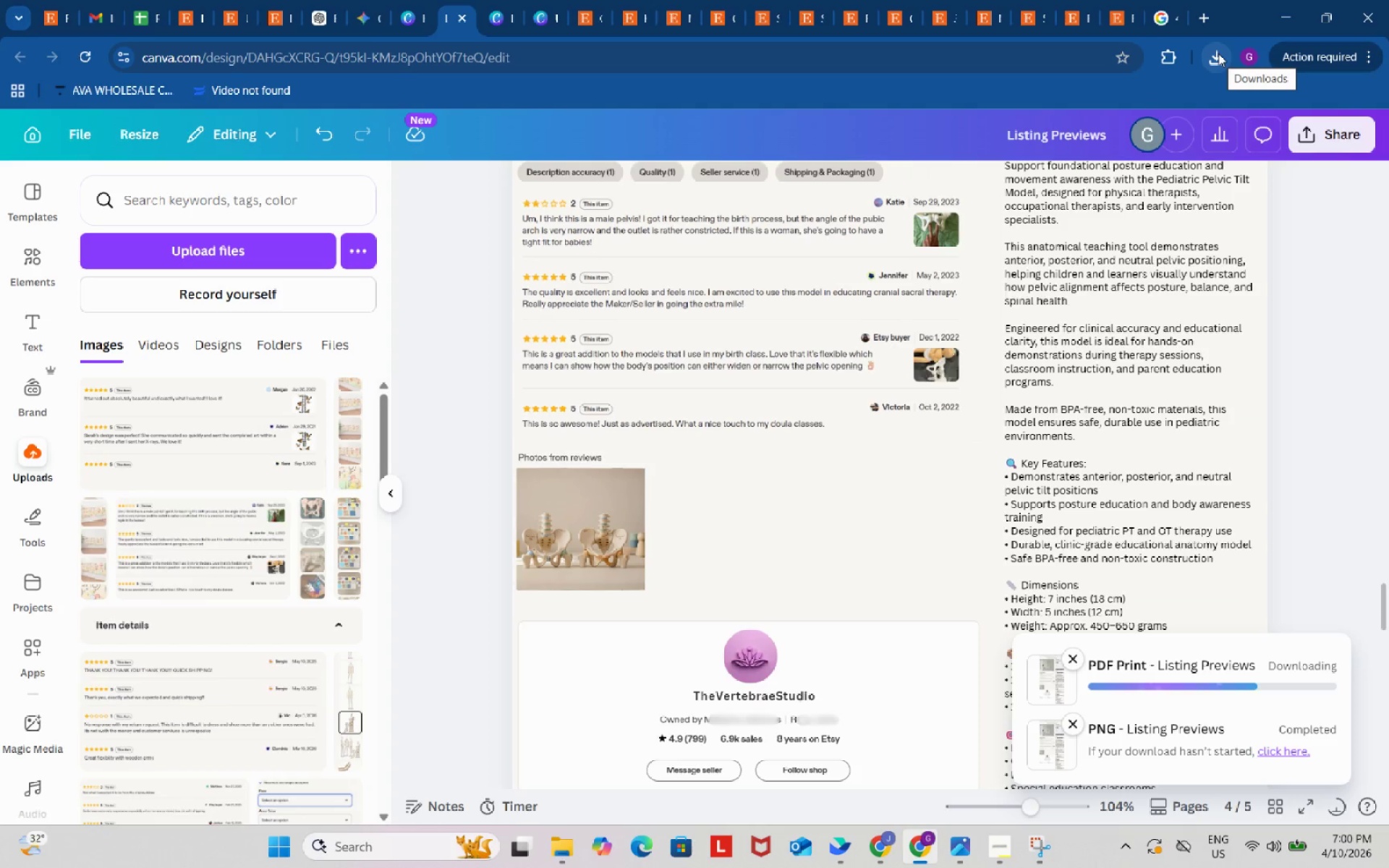 
left_click([1218, 54])
 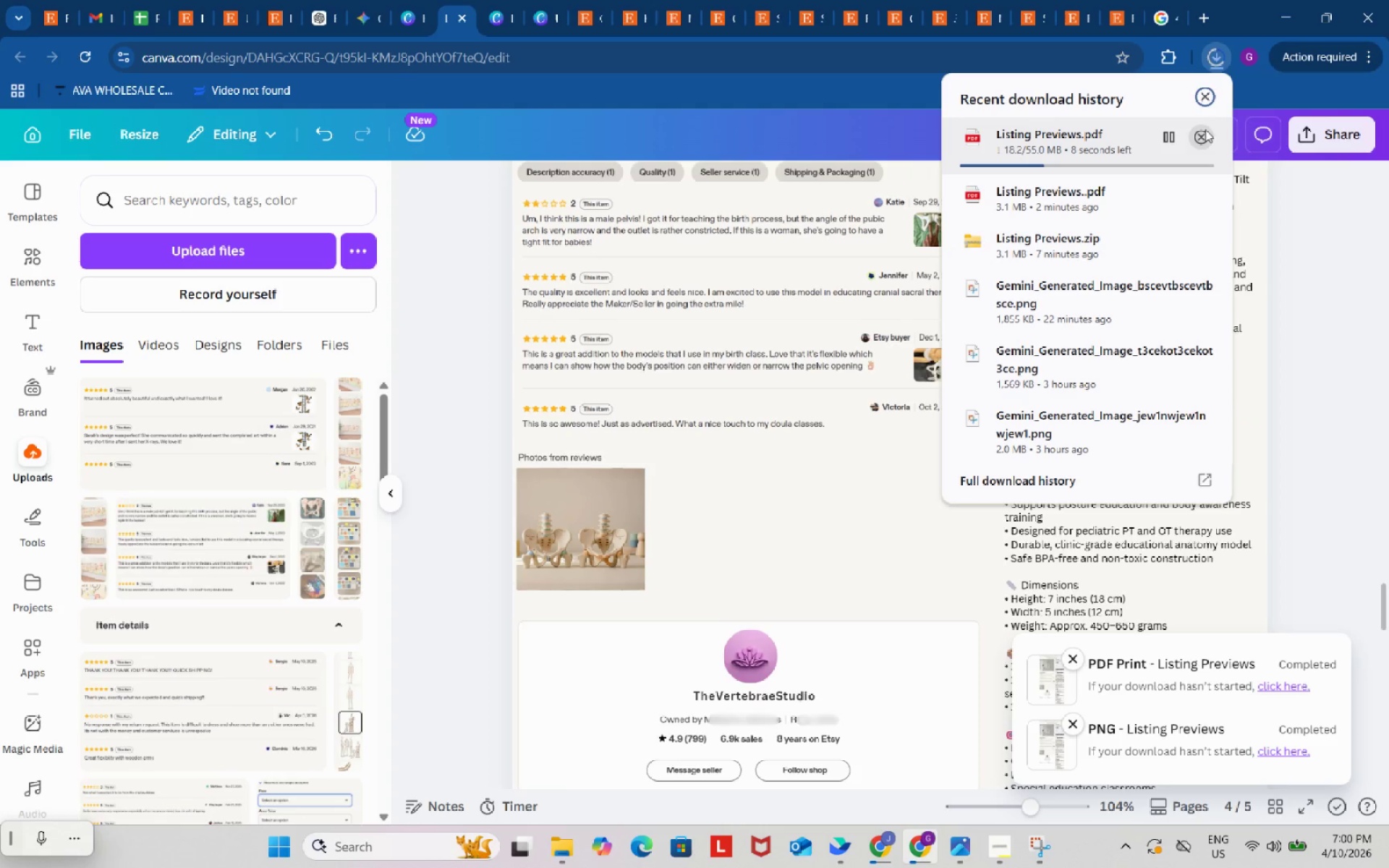 
mouse_move([1205, 149])
 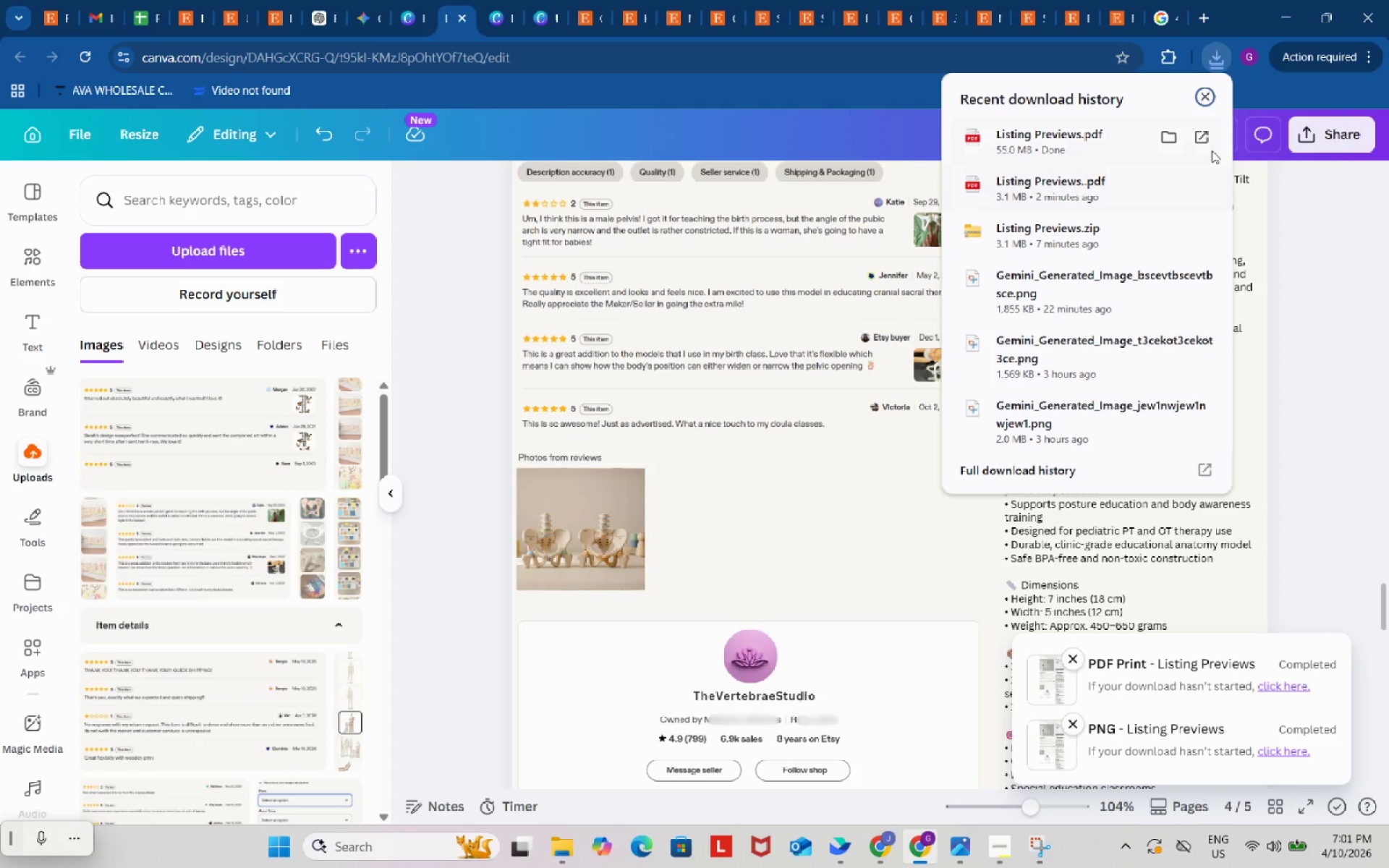 
wait(5.75)
 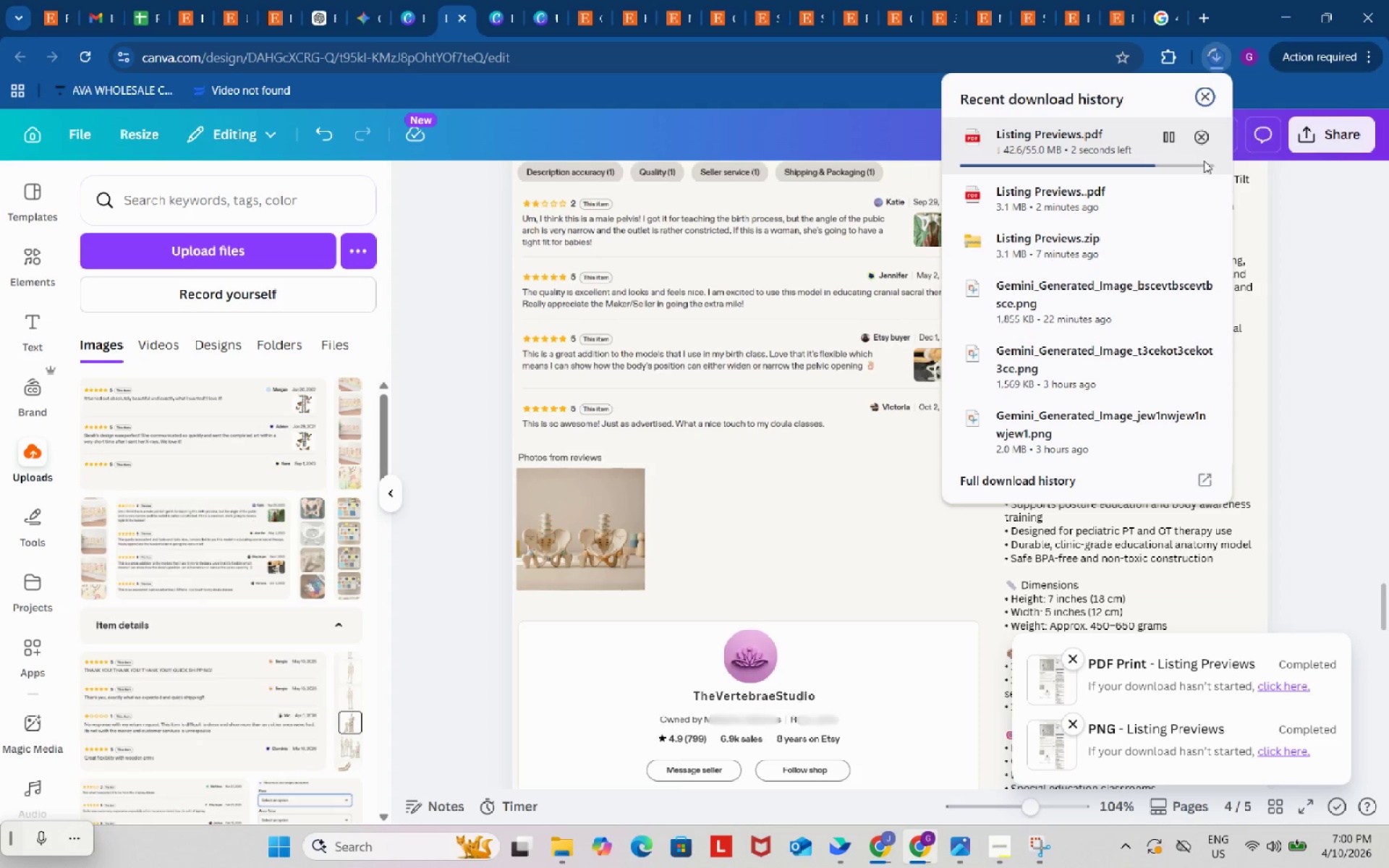 
left_click([1202, 131])
 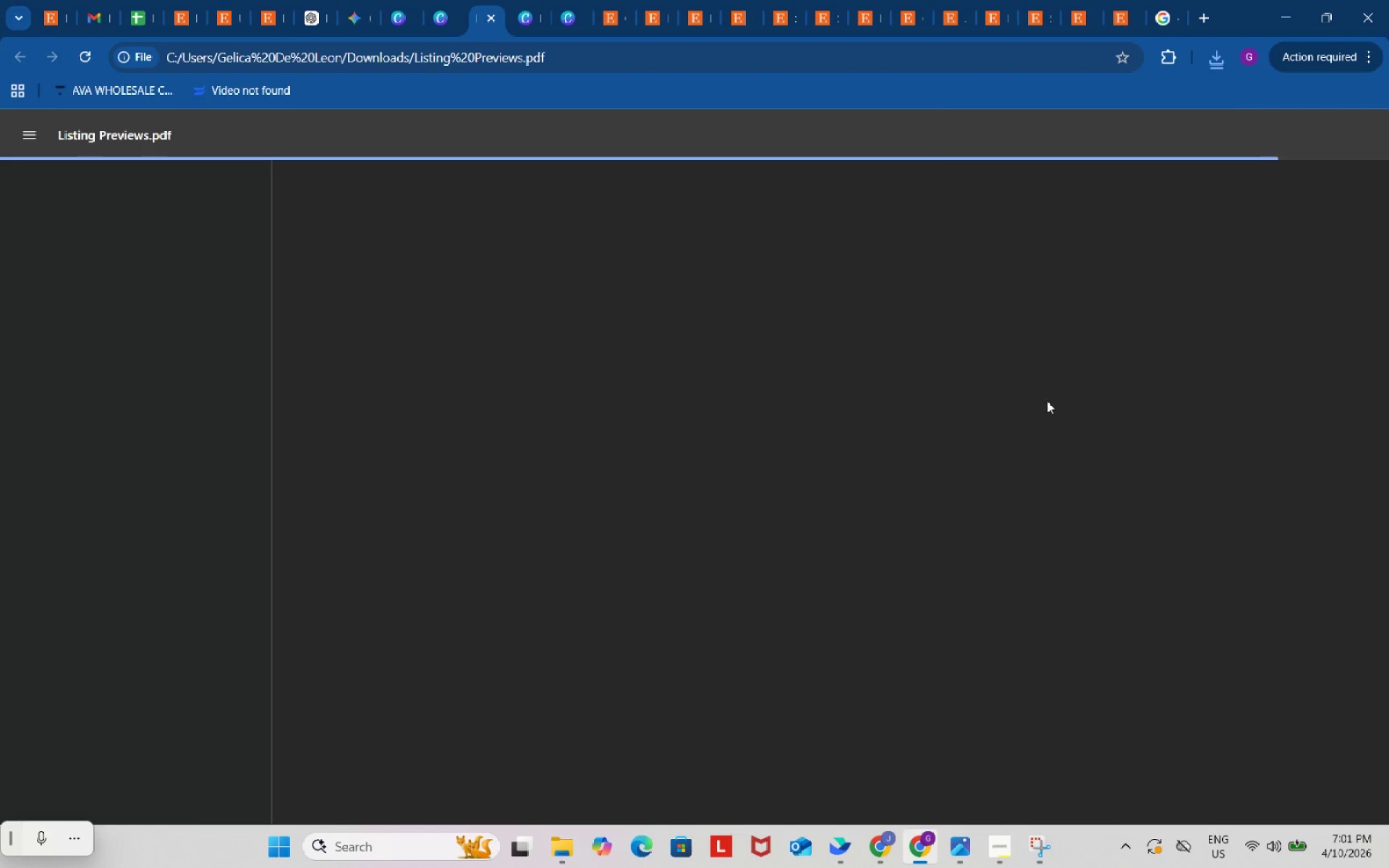 
scroll: coordinate [956, 543], scroll_direction: down, amount: 23.0
 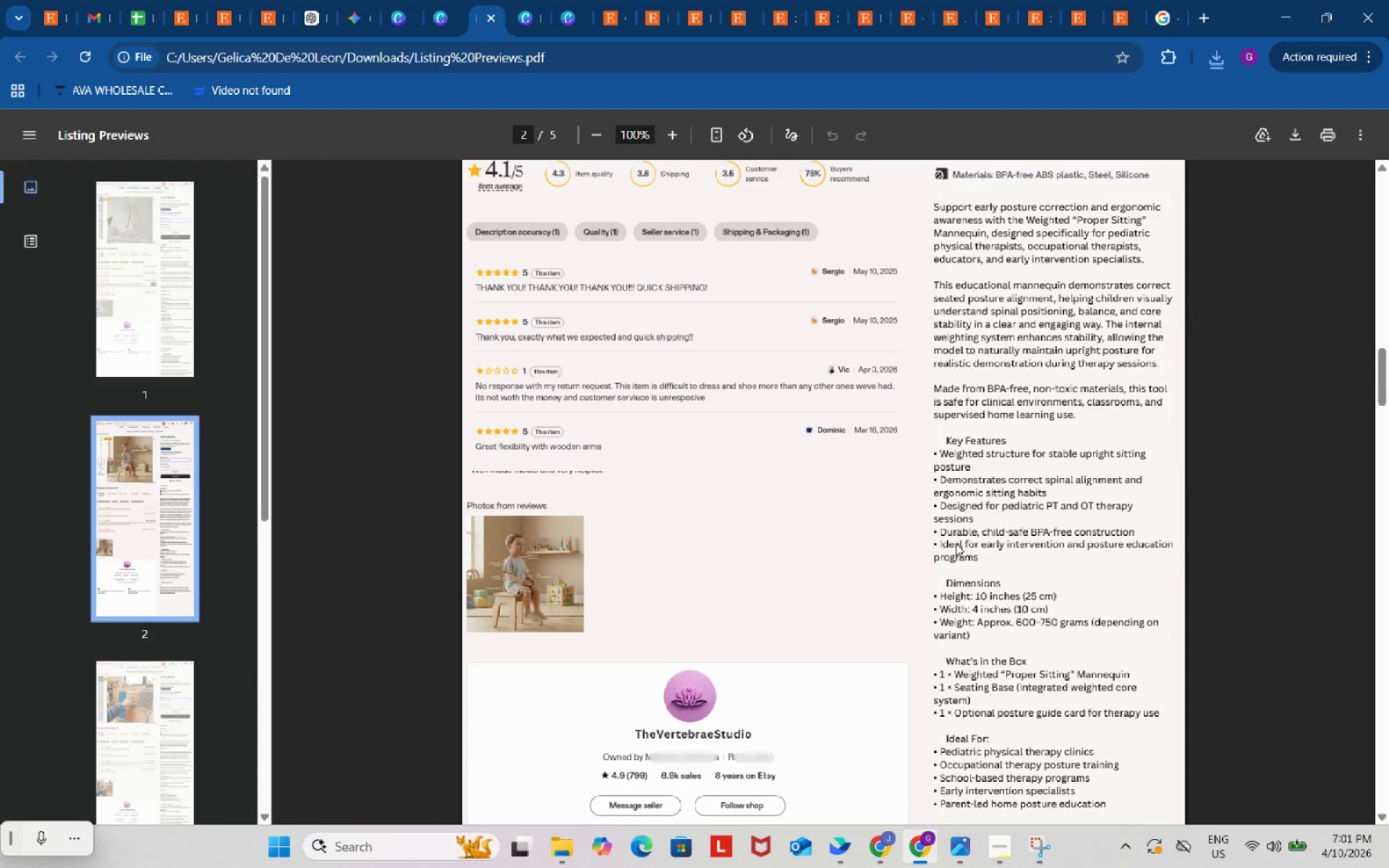 
scroll: coordinate [956, 542], scroll_direction: down, amount: 4.0
 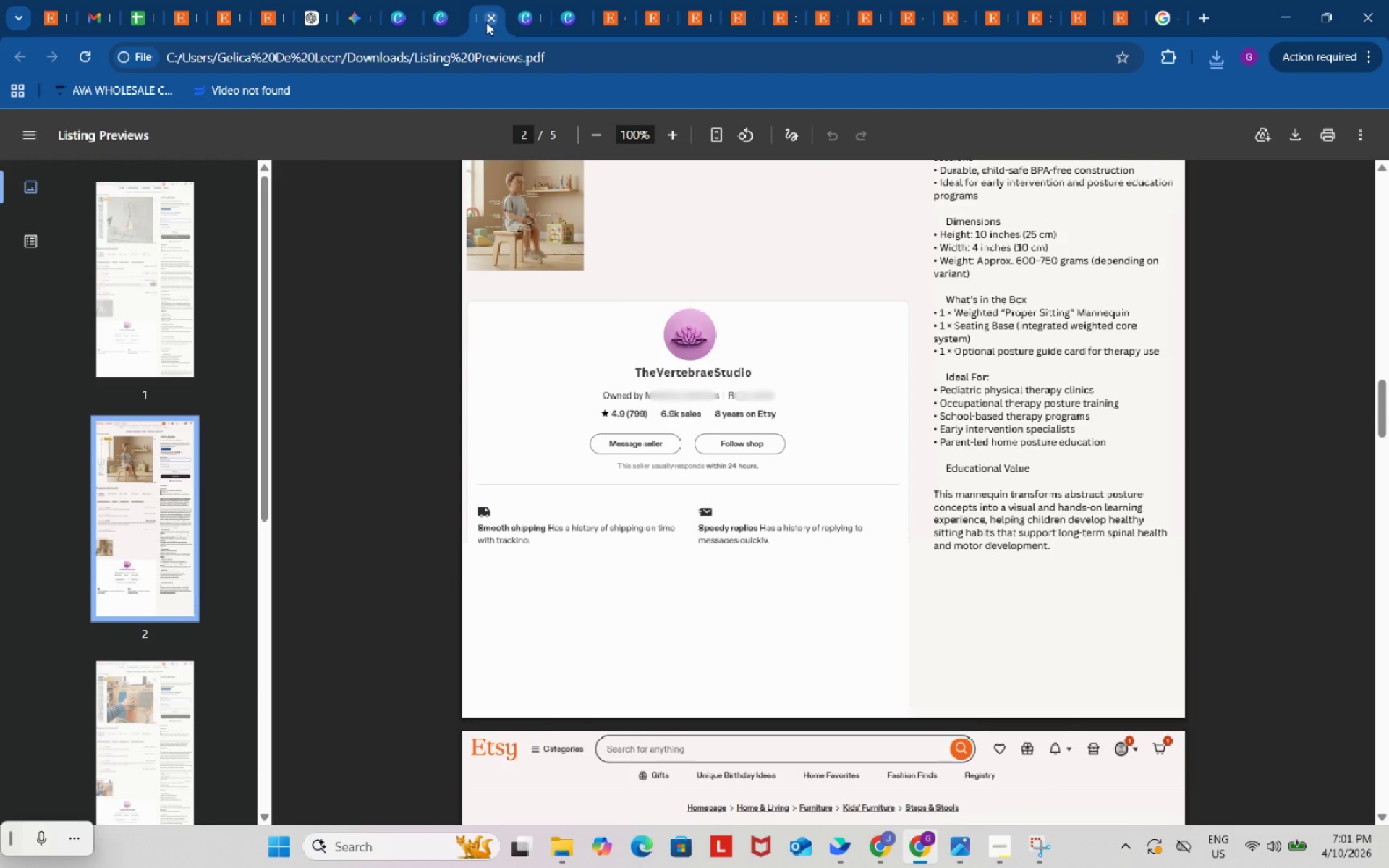 
left_click([491, 16])
 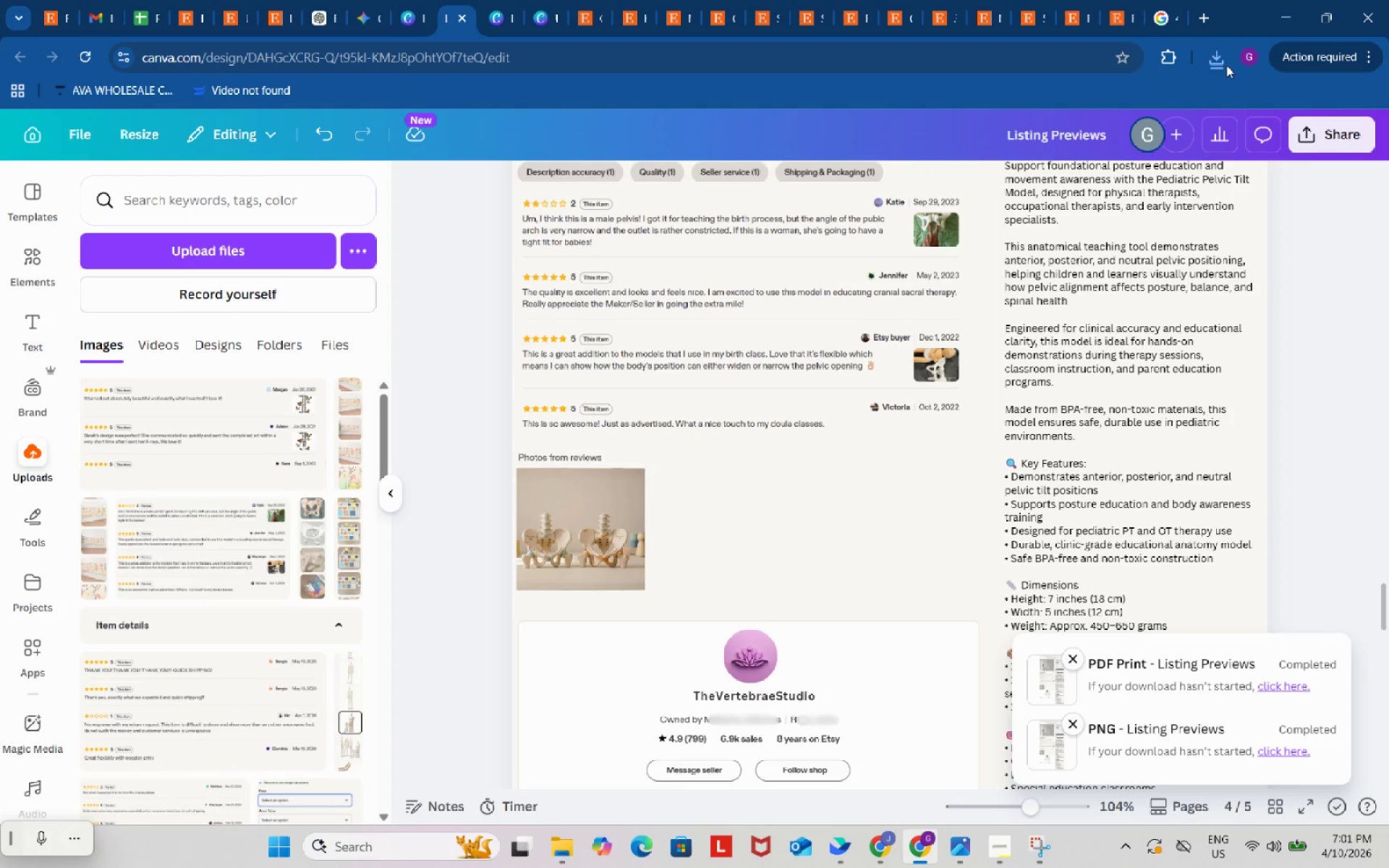 
left_click([1215, 52])
 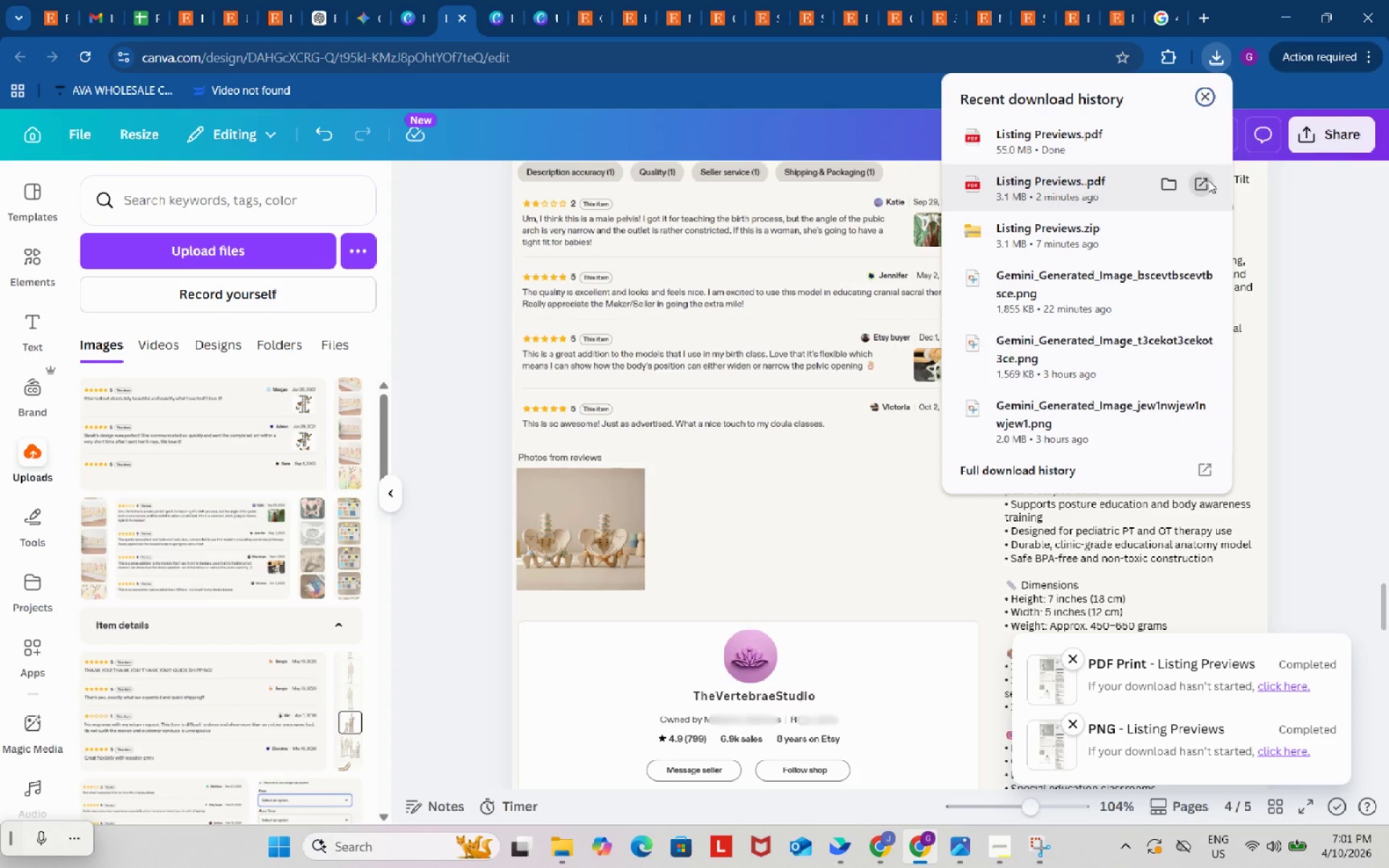 
left_click([1204, 180])
 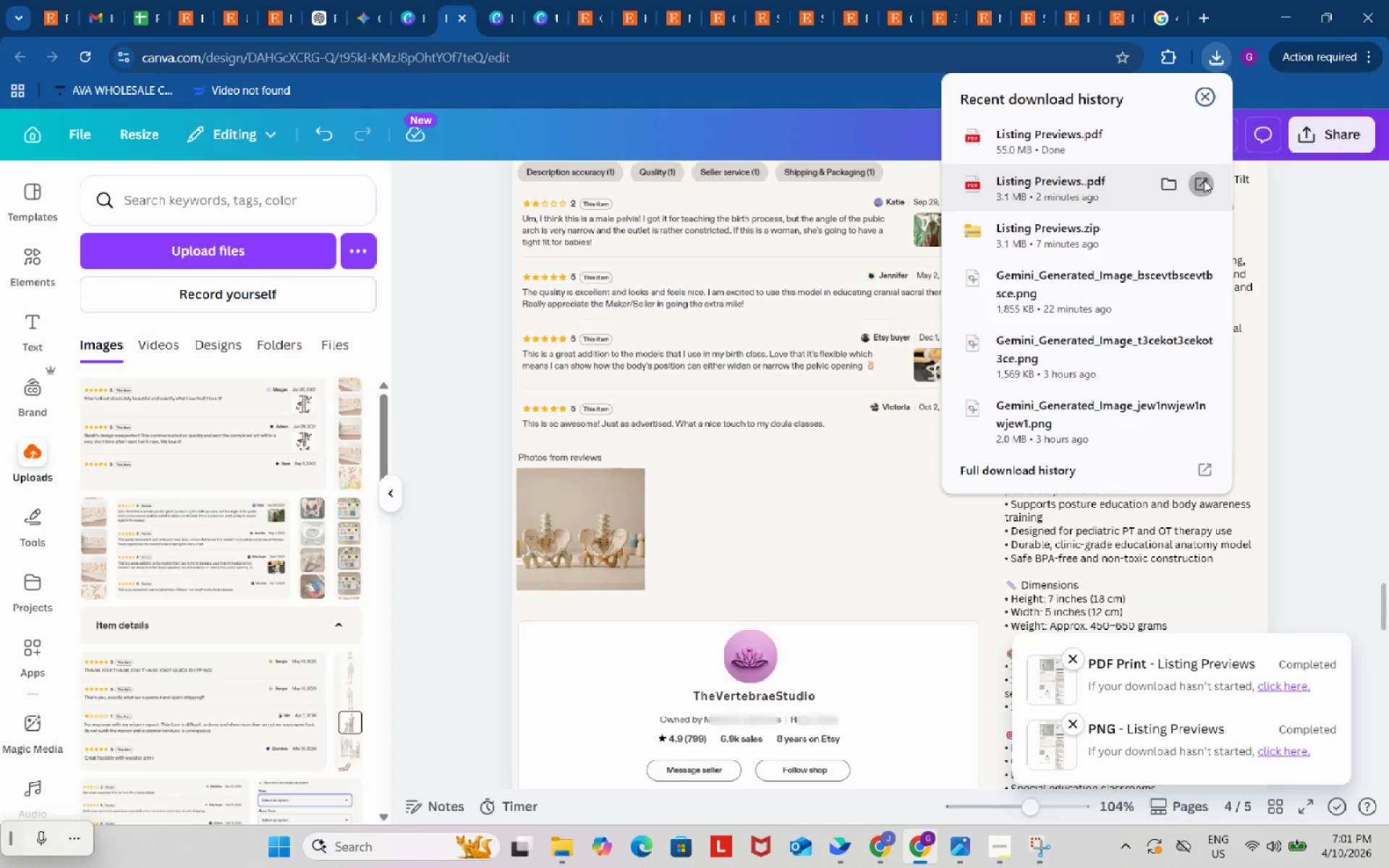 
mouse_move([1204, 199])
 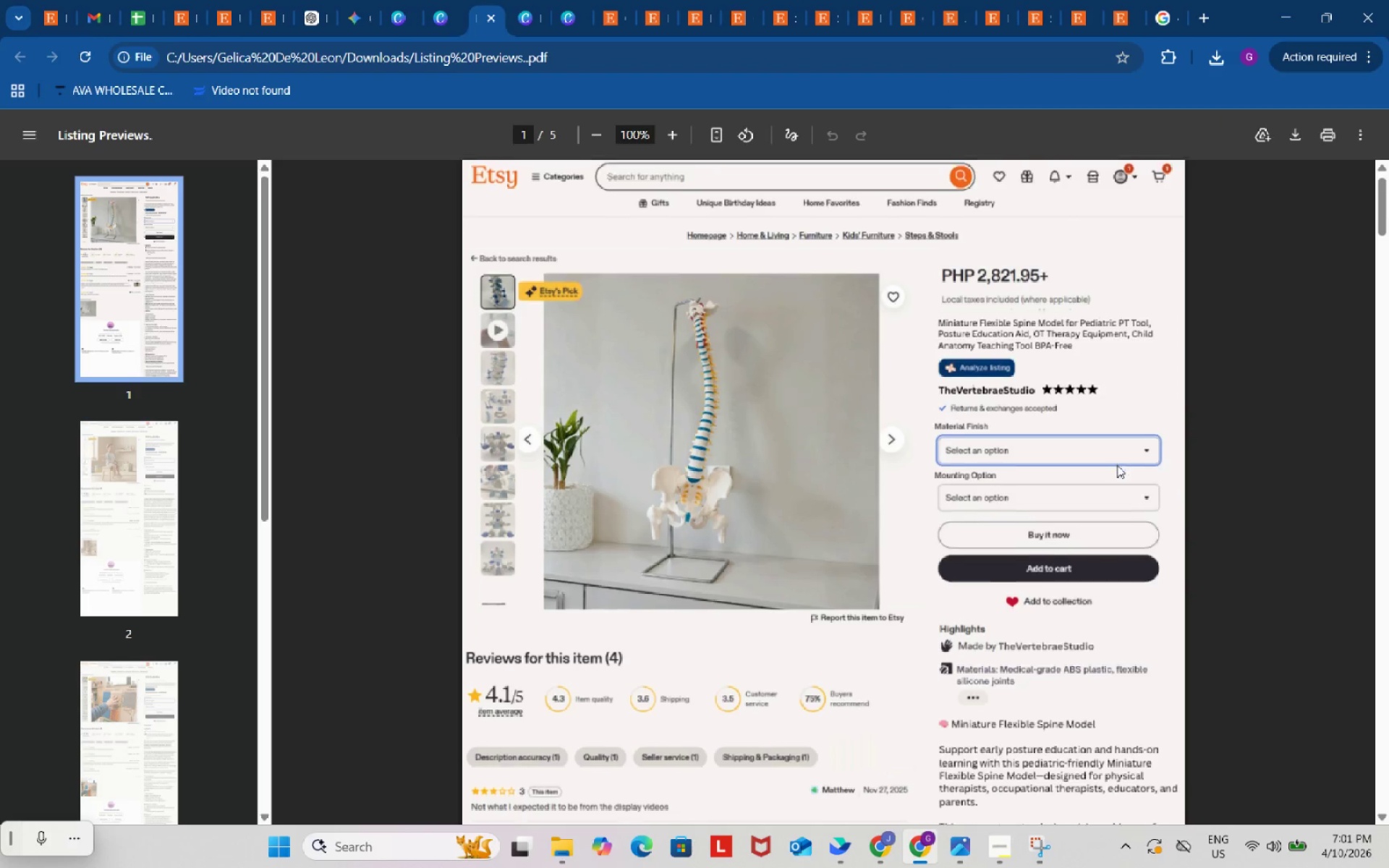 
scroll: coordinate [1118, 459], scroll_direction: down, amount: 11.0
 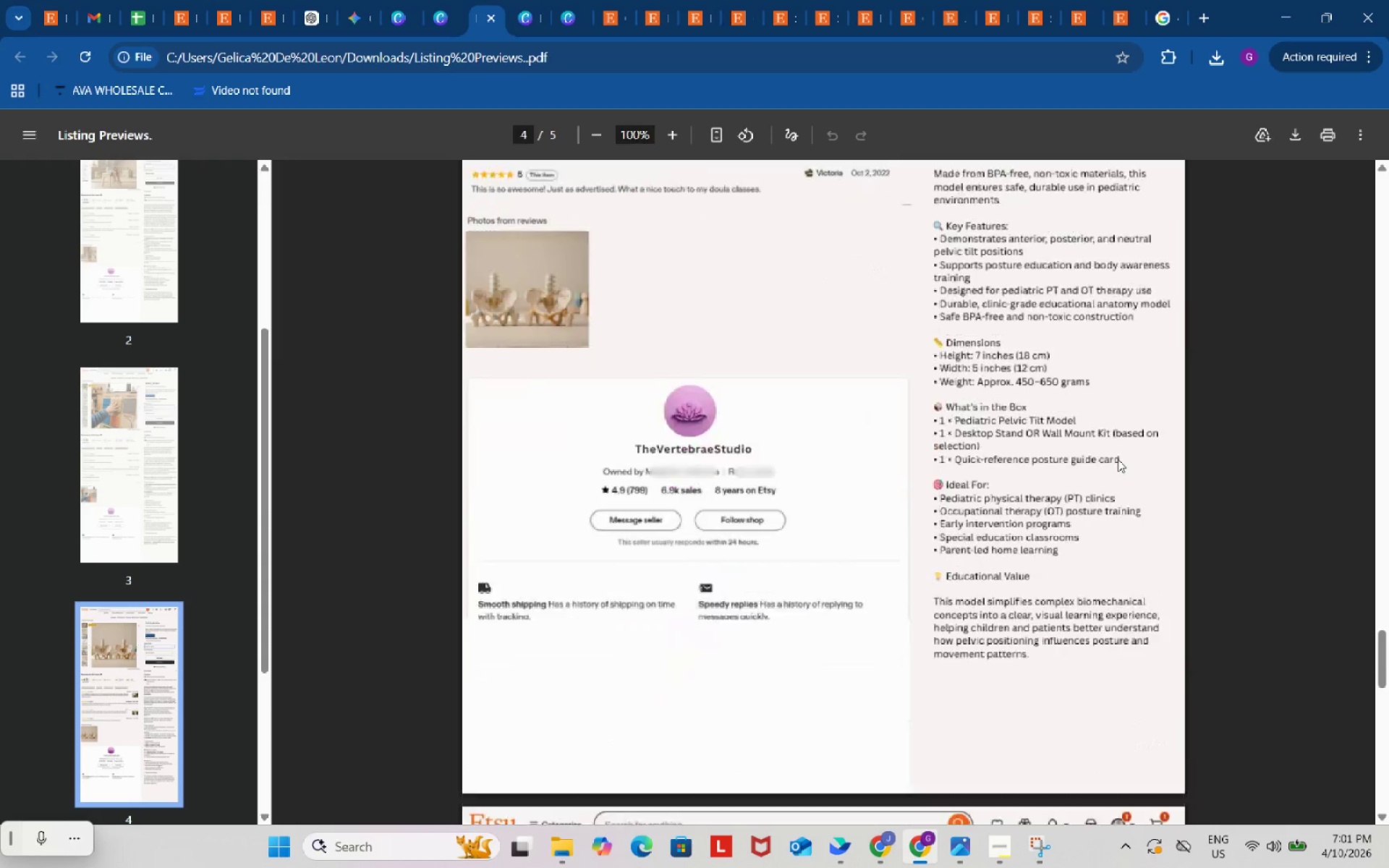 
scroll: coordinate [1116, 461], scroll_direction: down, amount: 10.0
 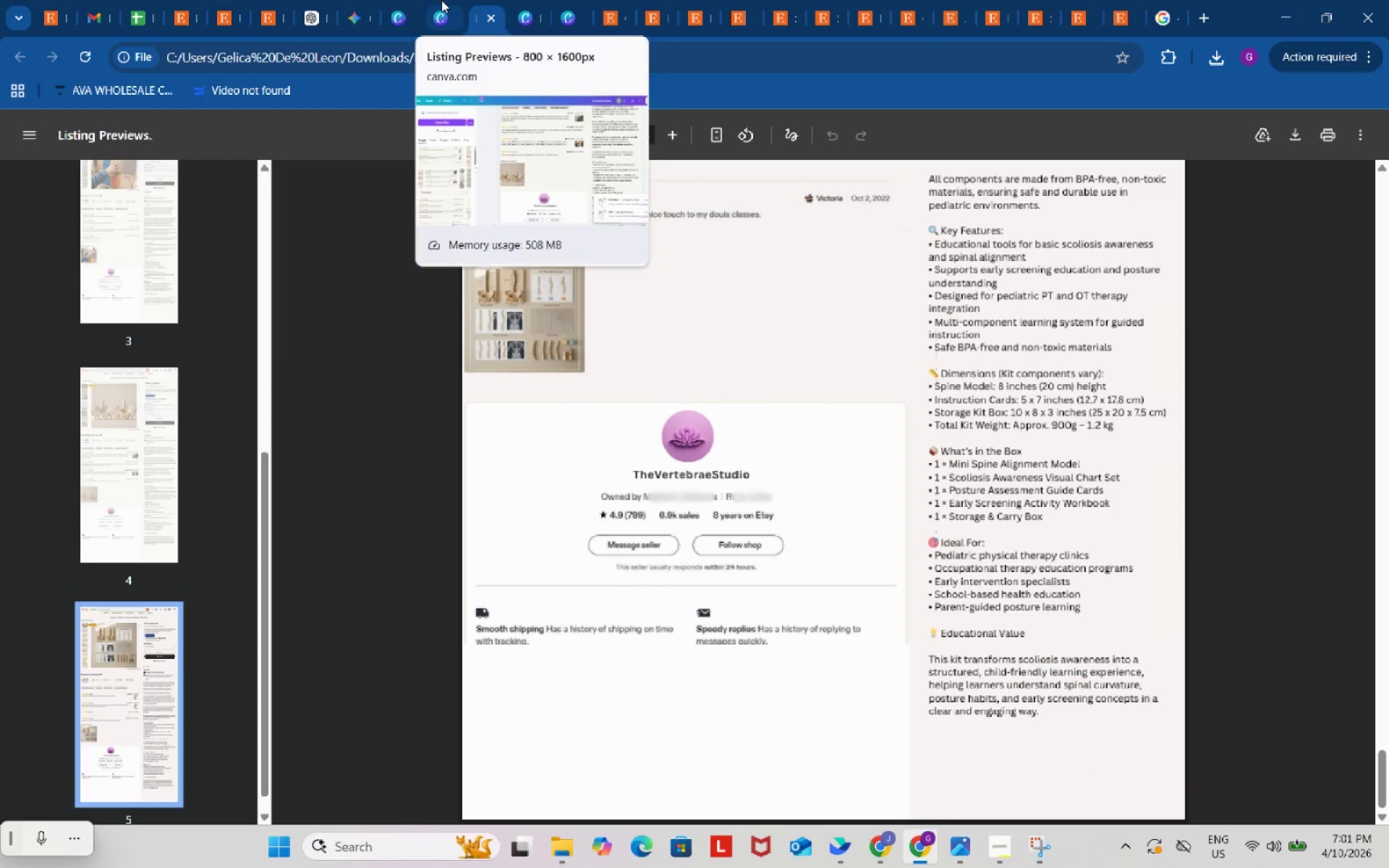 
left_click([441, 0])
 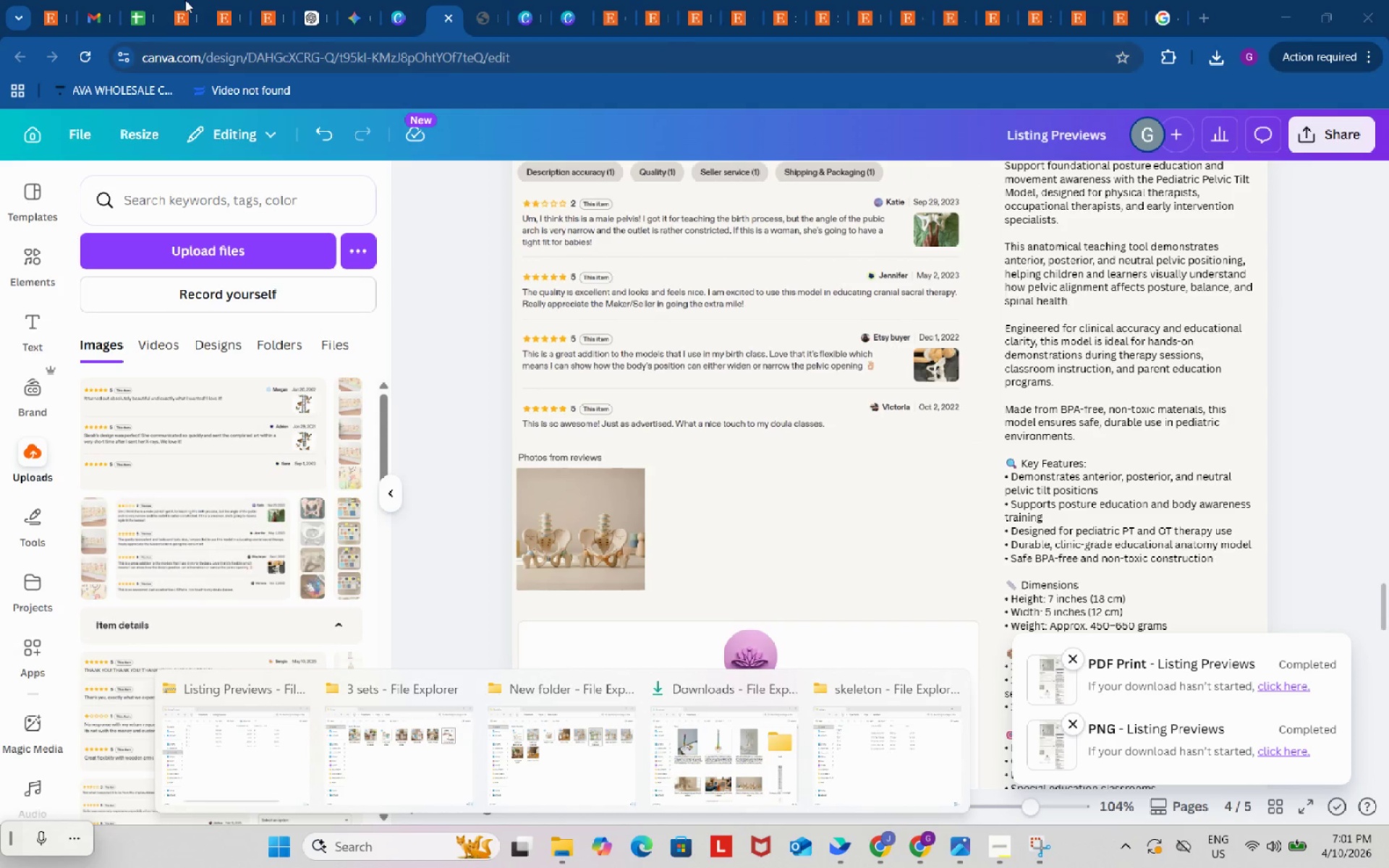 
wait(7.34)
 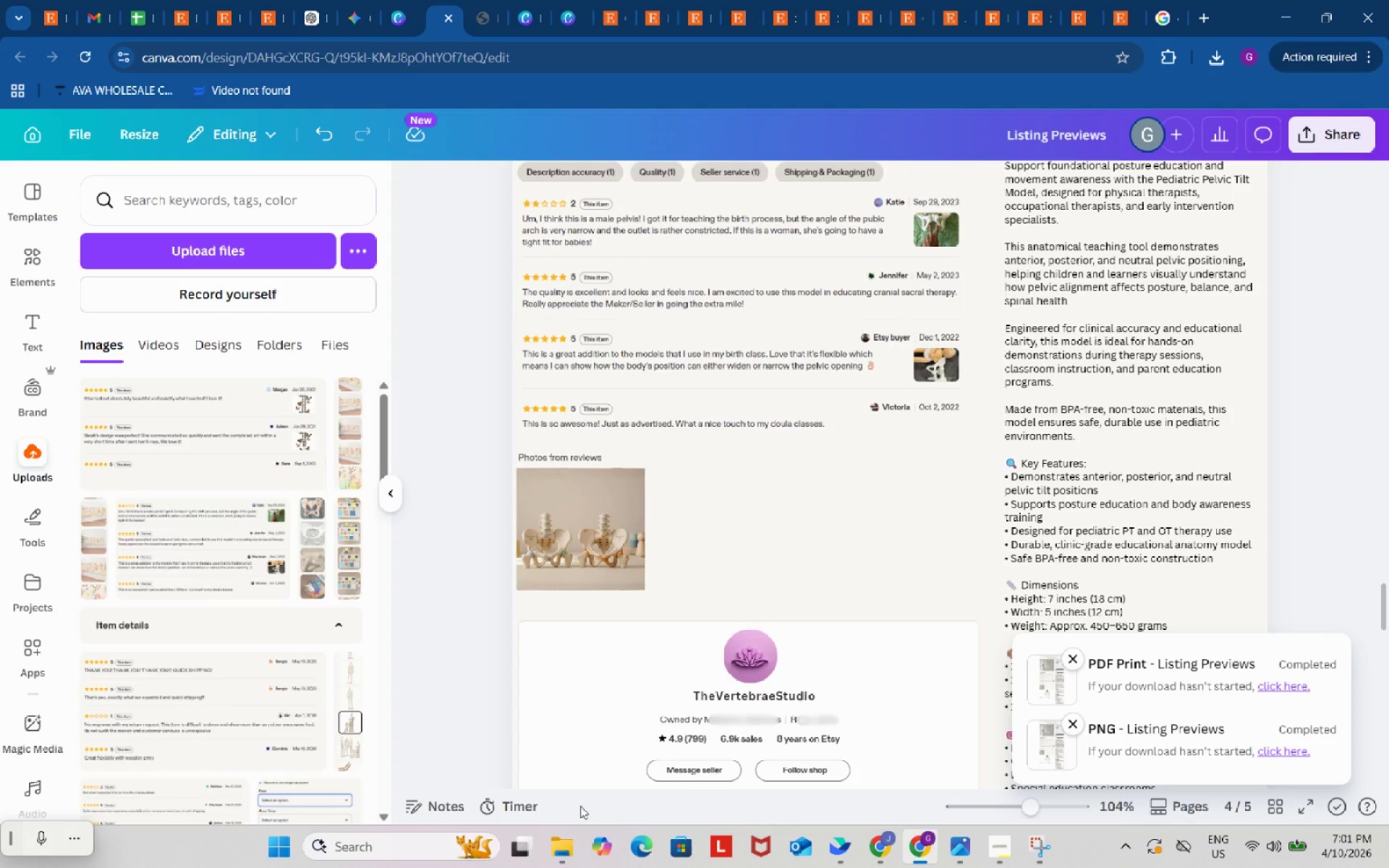 
left_click([1004, 856])